 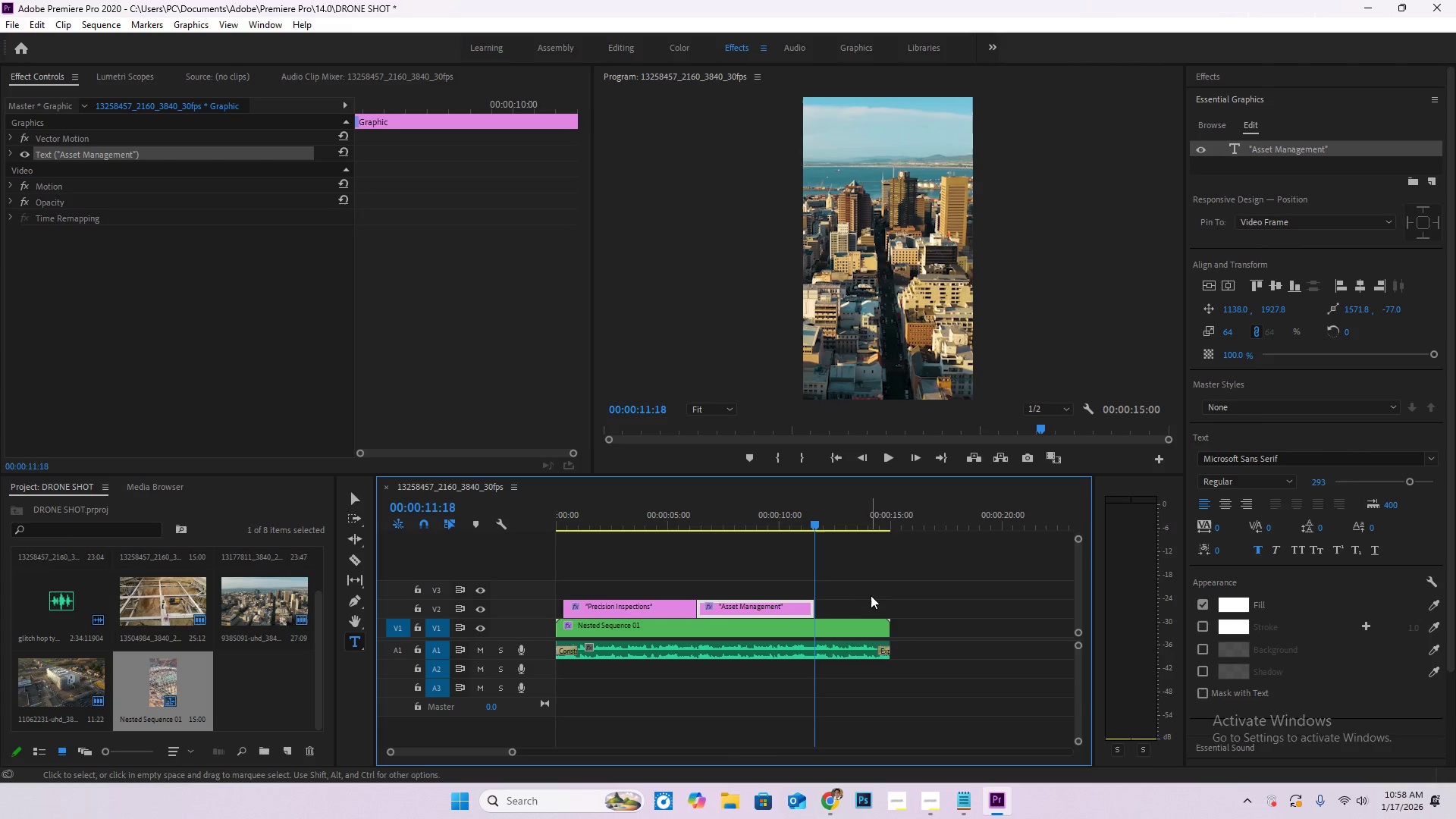 
left_click([956, 507])
 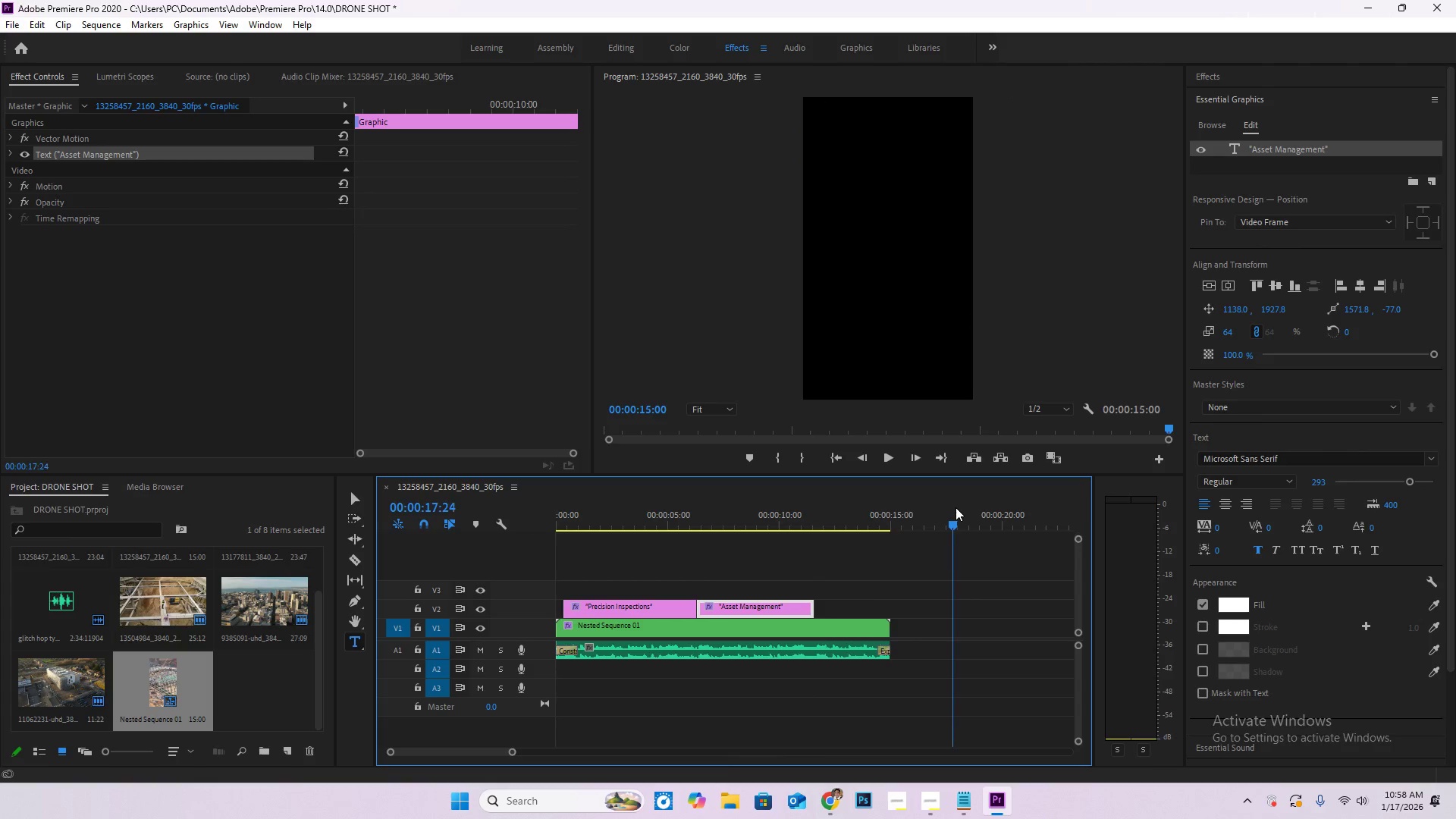 
key(Control+V)
 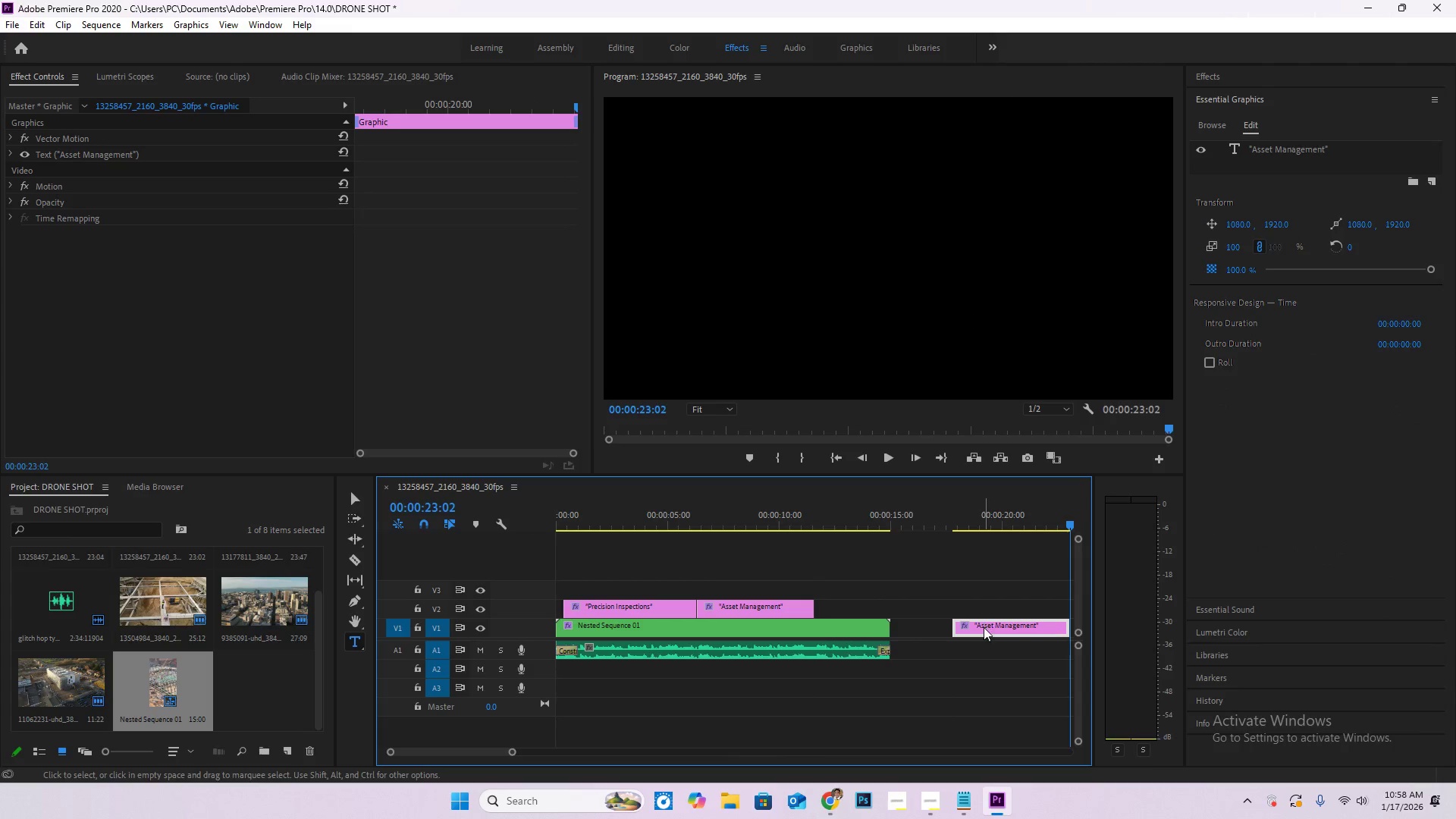 
left_click_drag(start_coordinate=[984, 627], to_coordinate=[845, 606])
 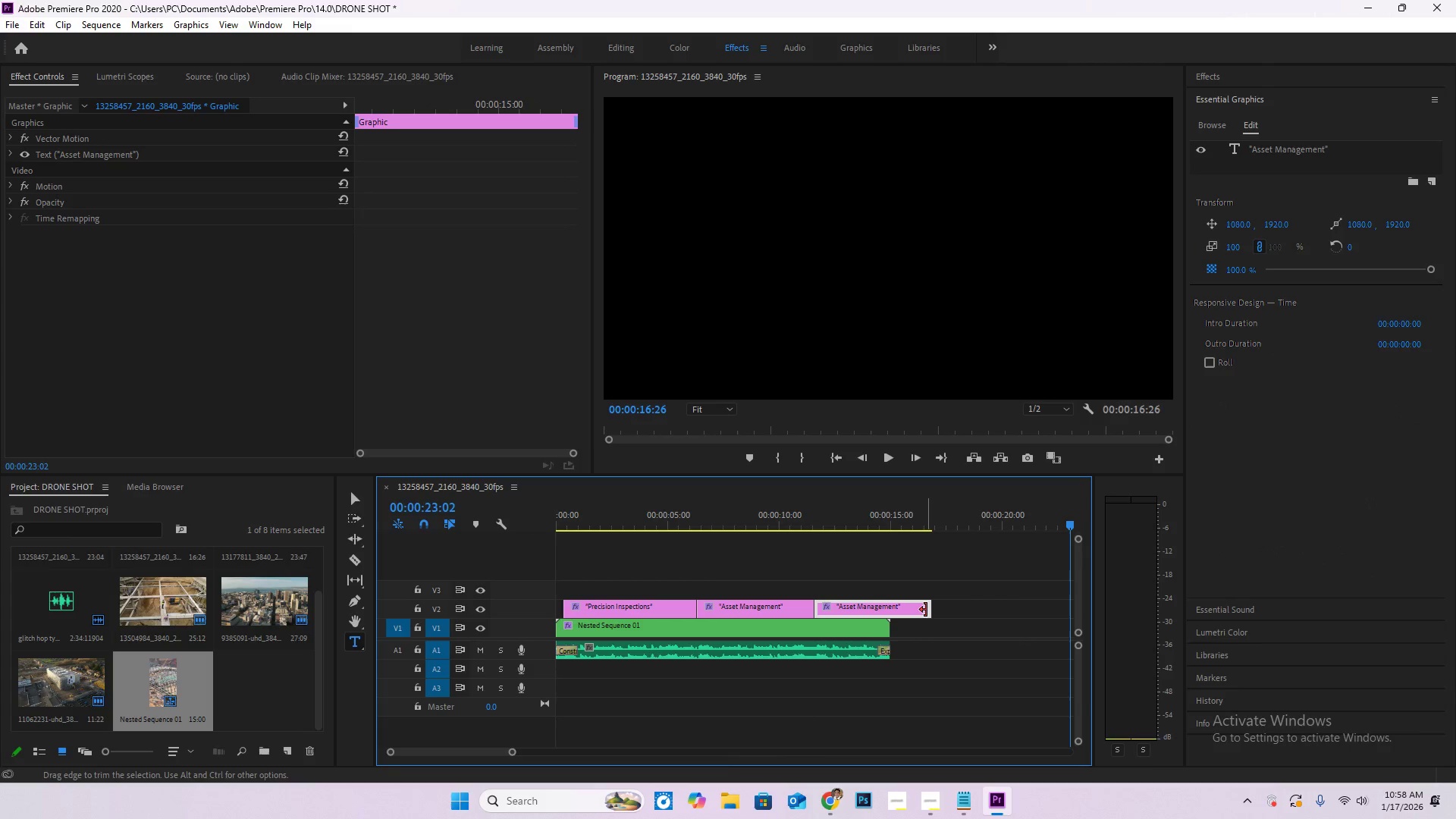 
left_click_drag(start_coordinate=[926, 610], to_coordinate=[886, 610])
 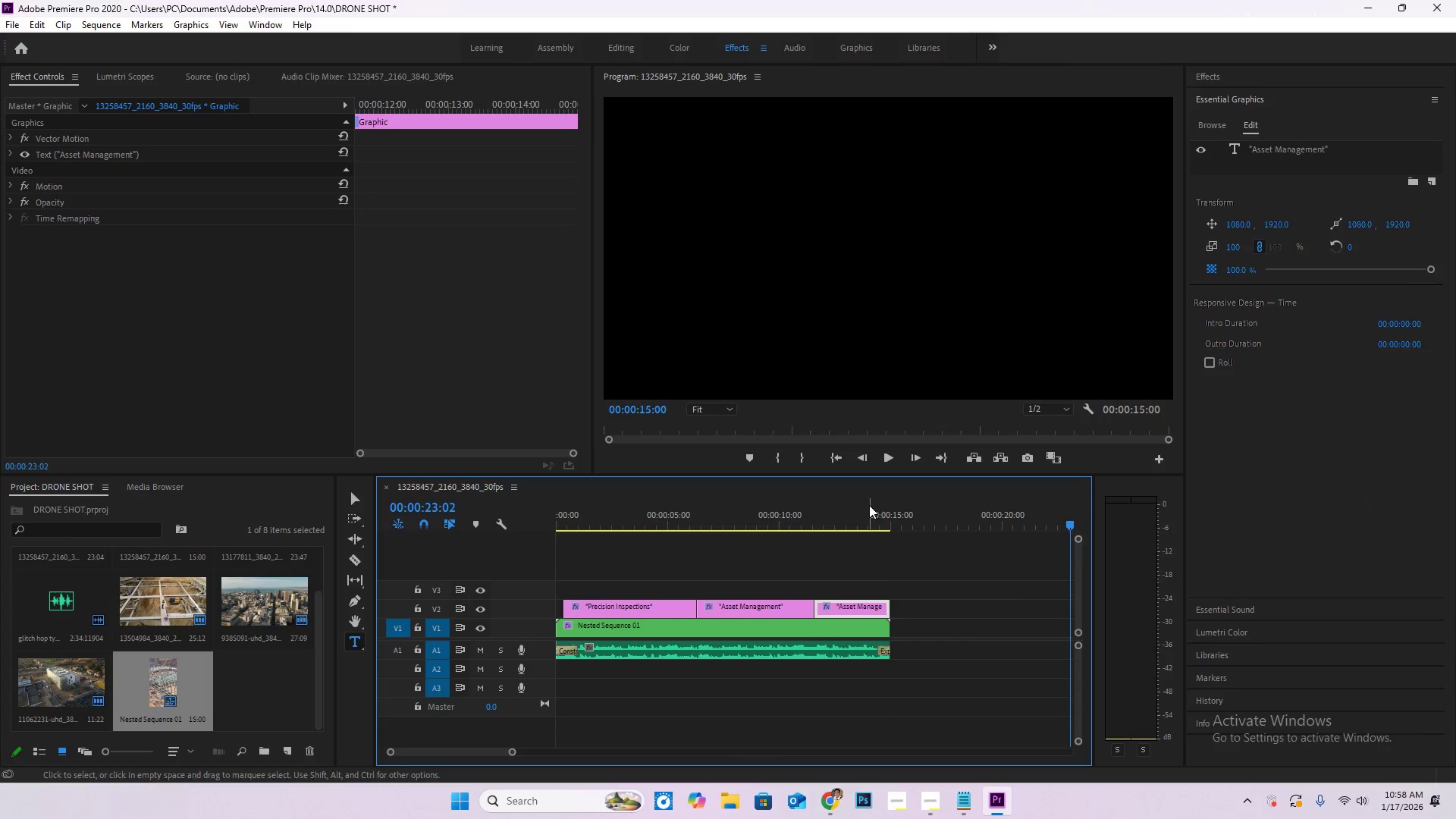 
left_click([856, 506])
 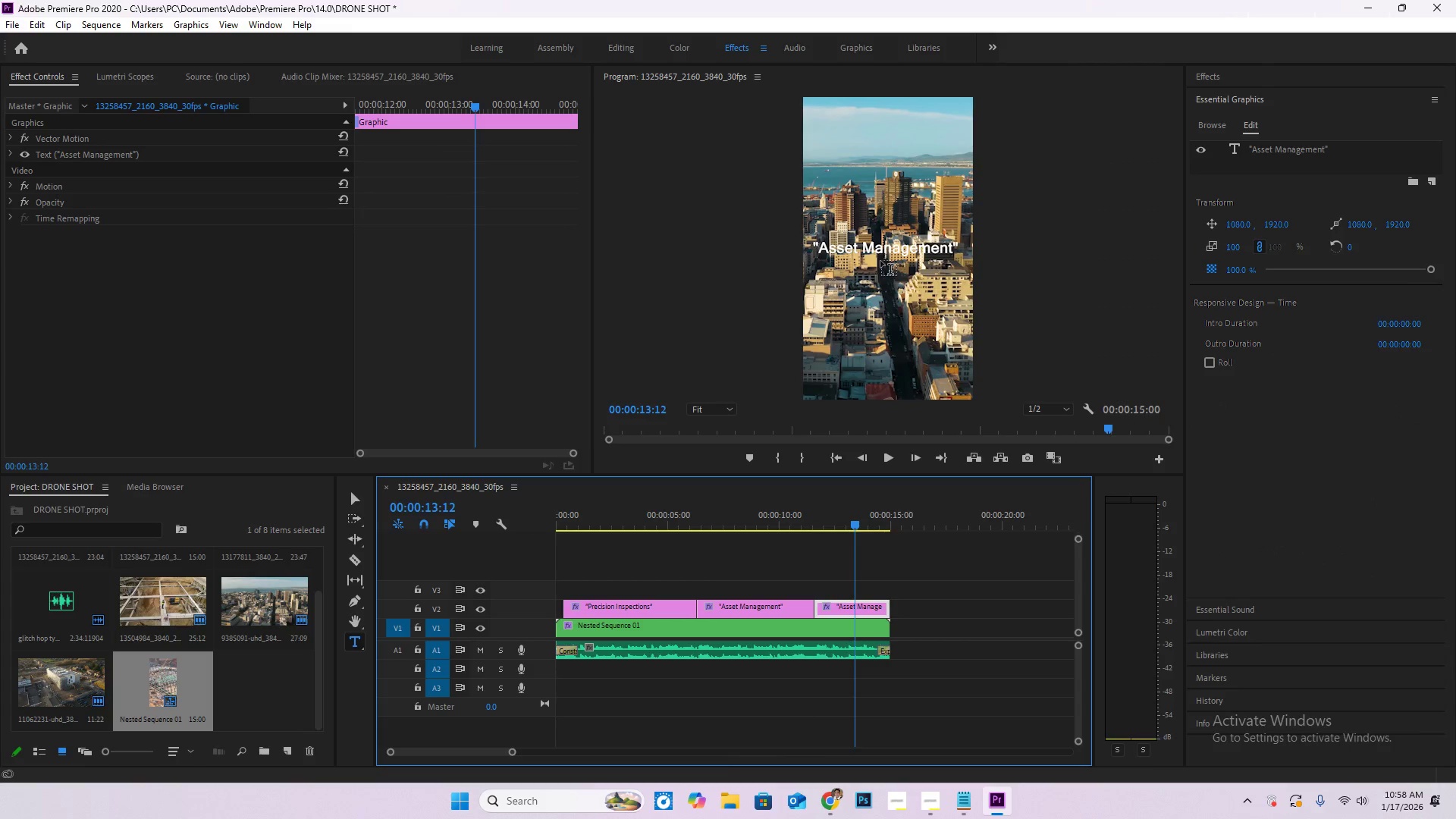 
left_click([884, 253])
 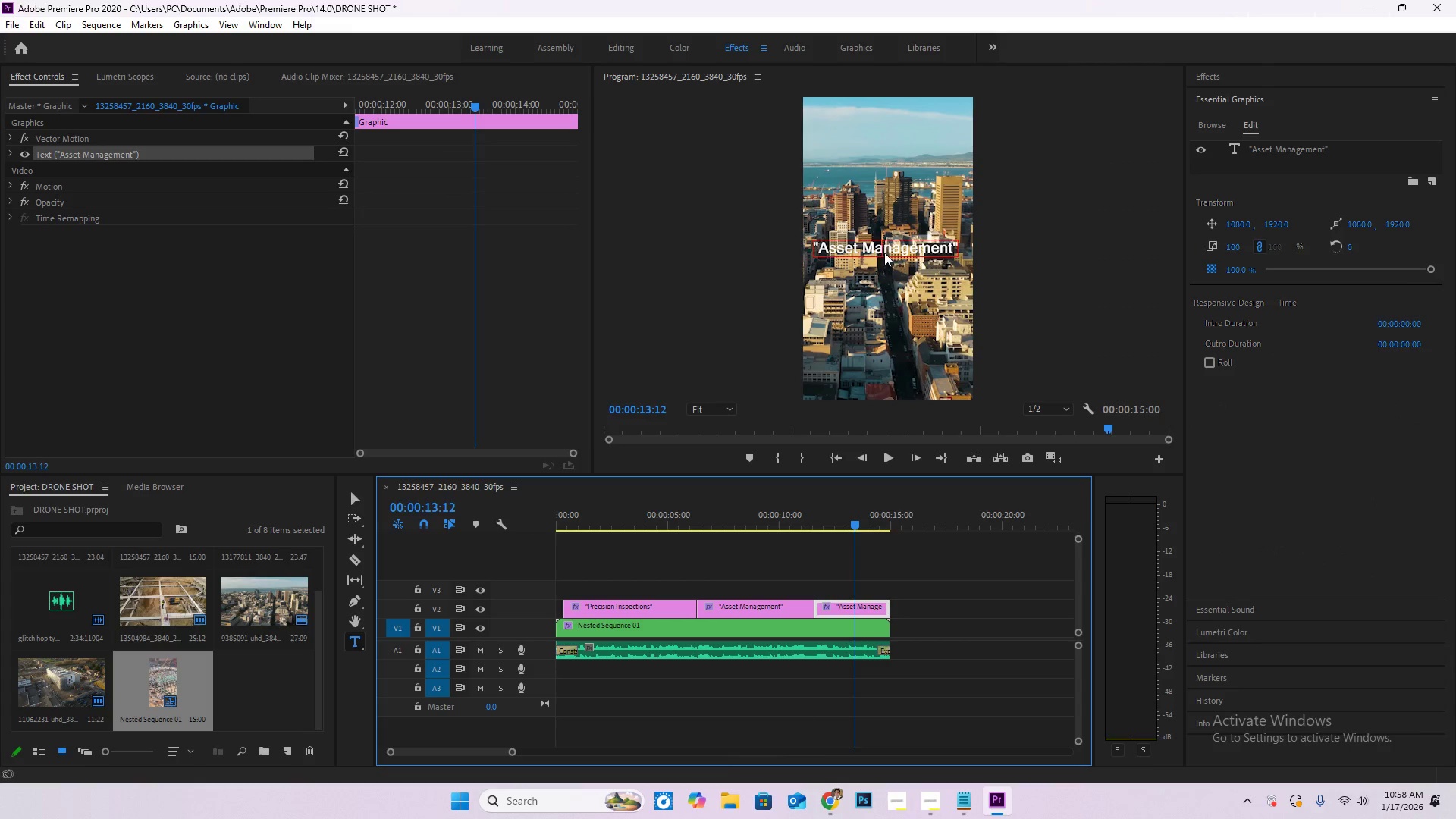 
key(Control+A)
 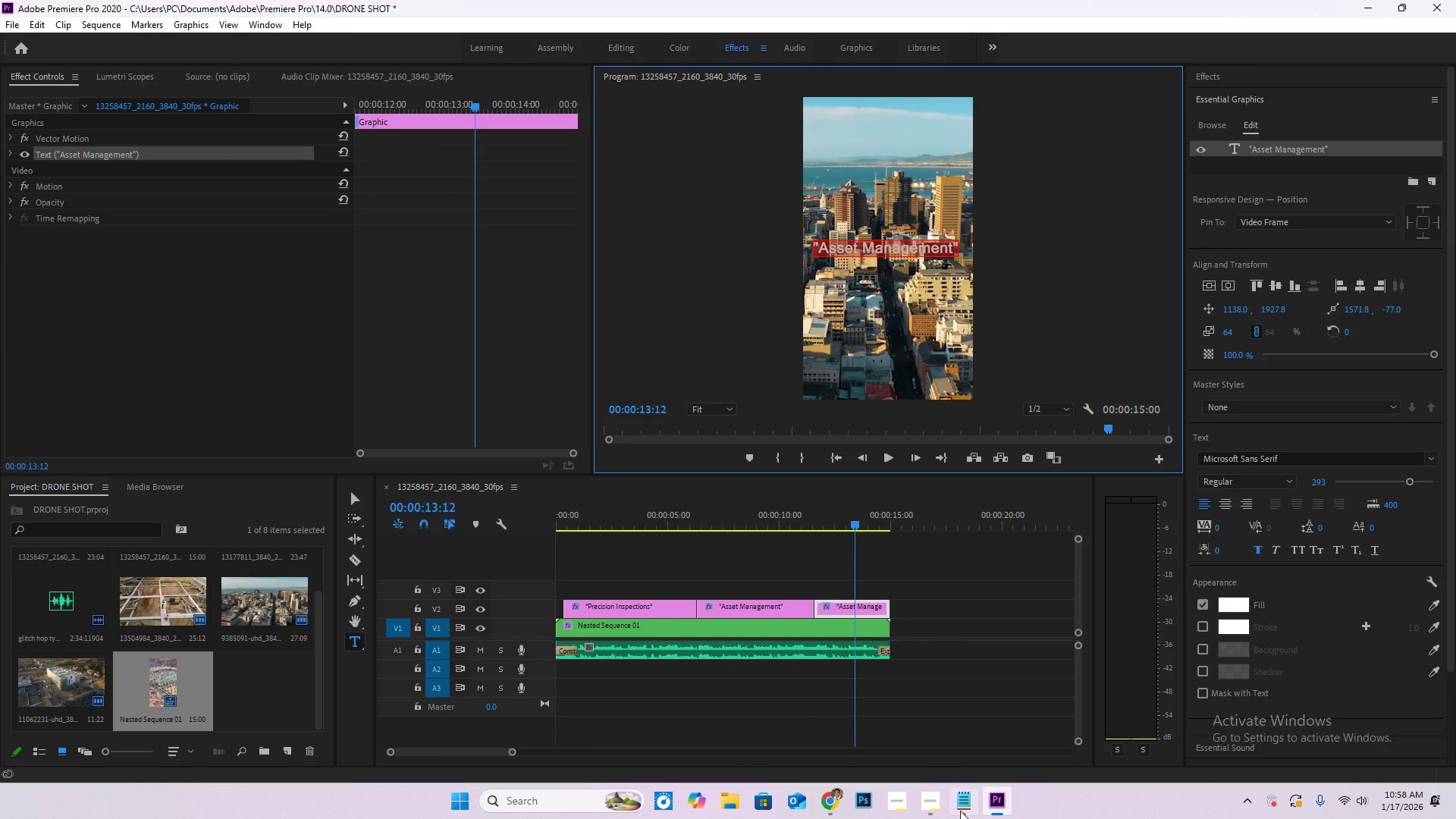 
left_click([922, 802])